 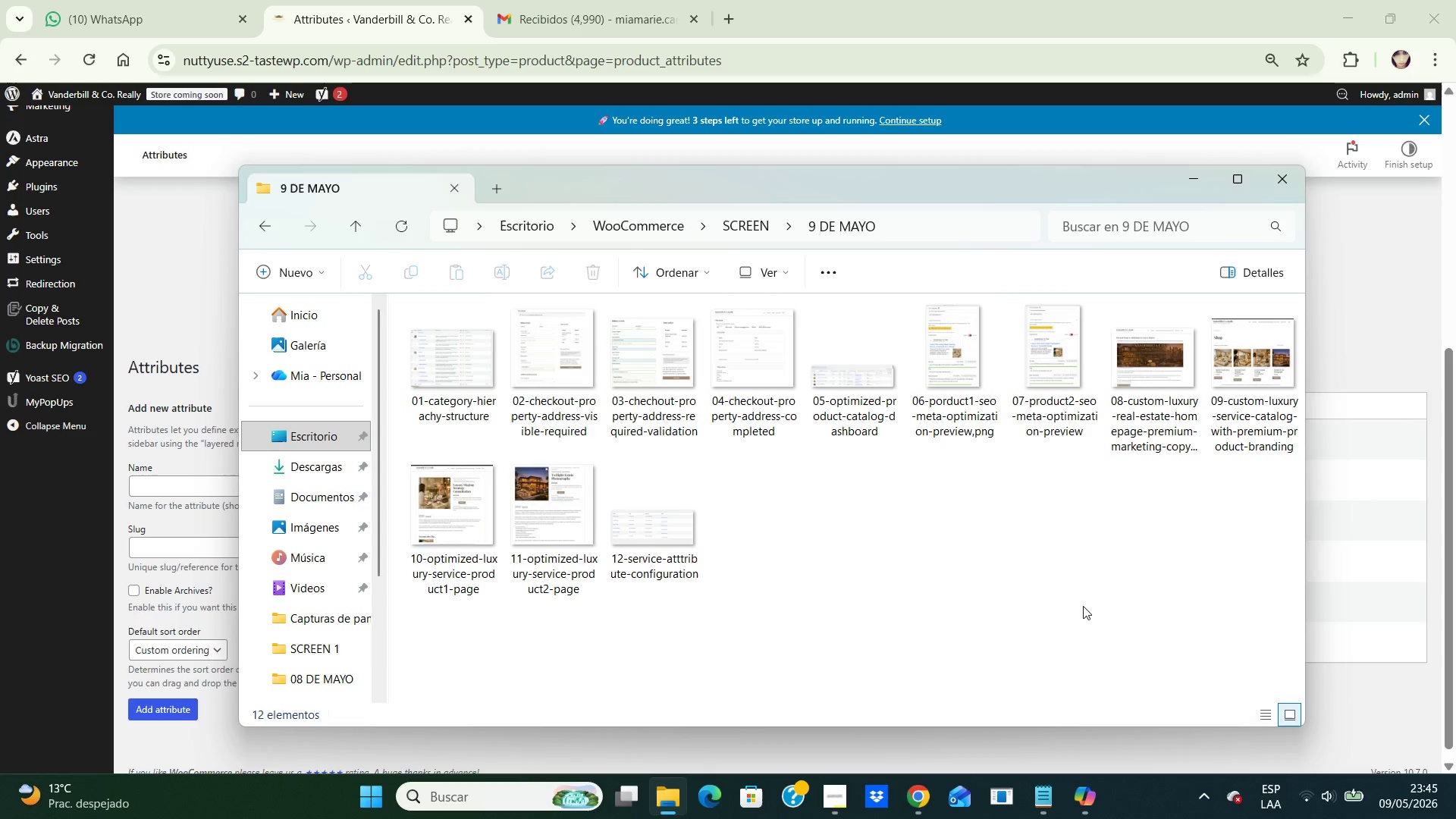 
left_click_drag(start_coordinate=[1281, 640], to_coordinate=[411, 381])
 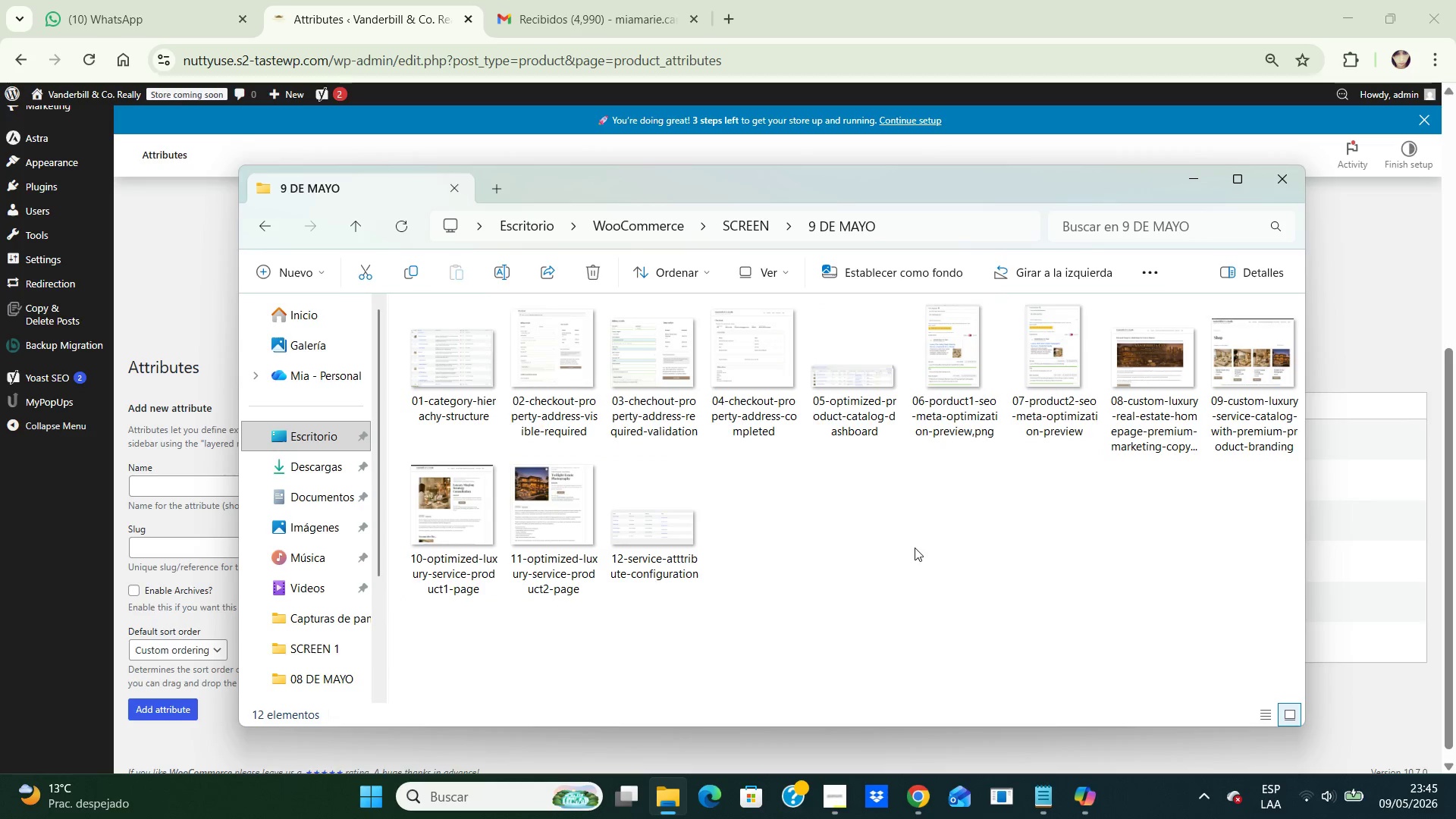 
right_click([915, 548])
 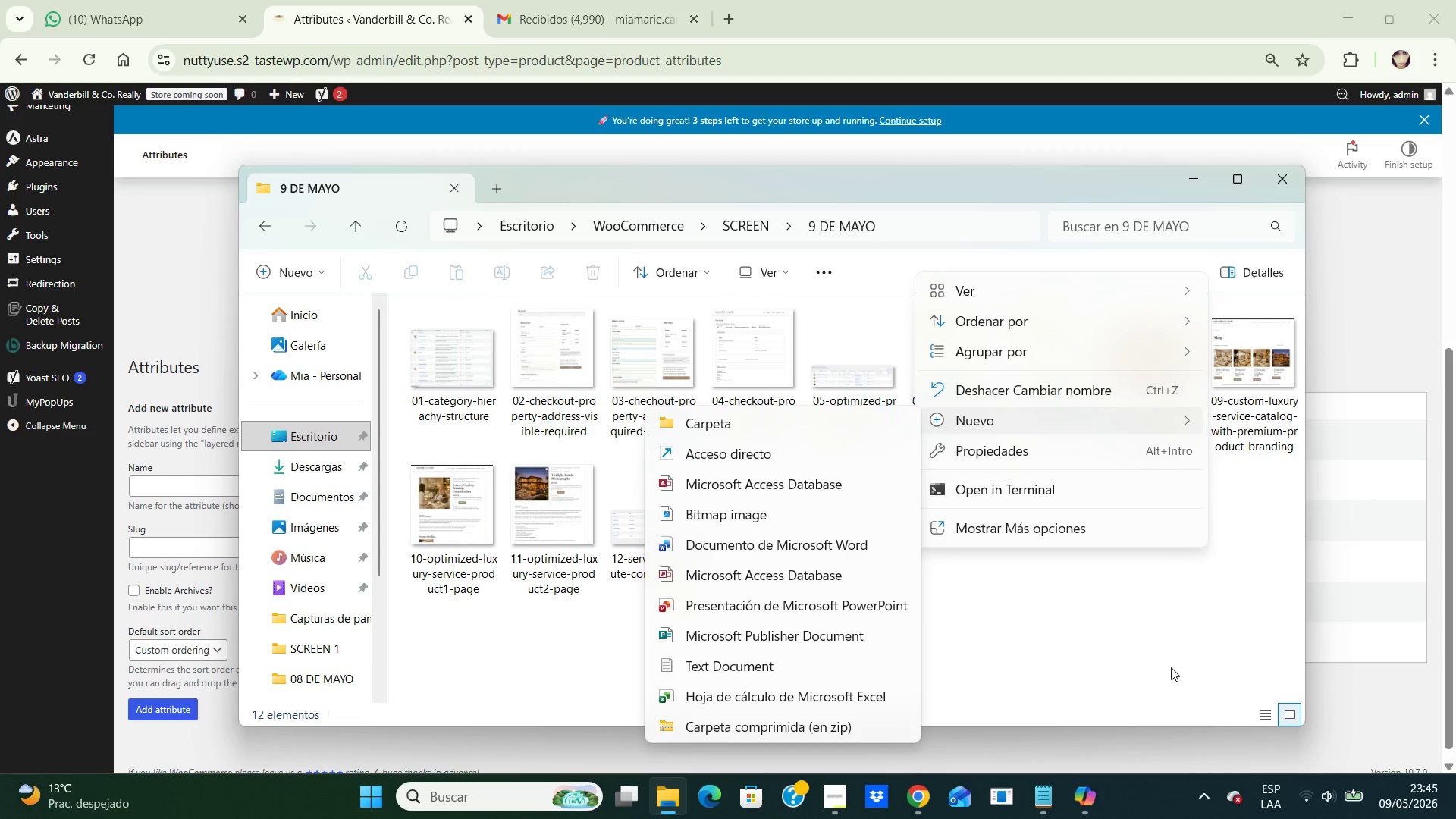 
left_click([1144, 657])
 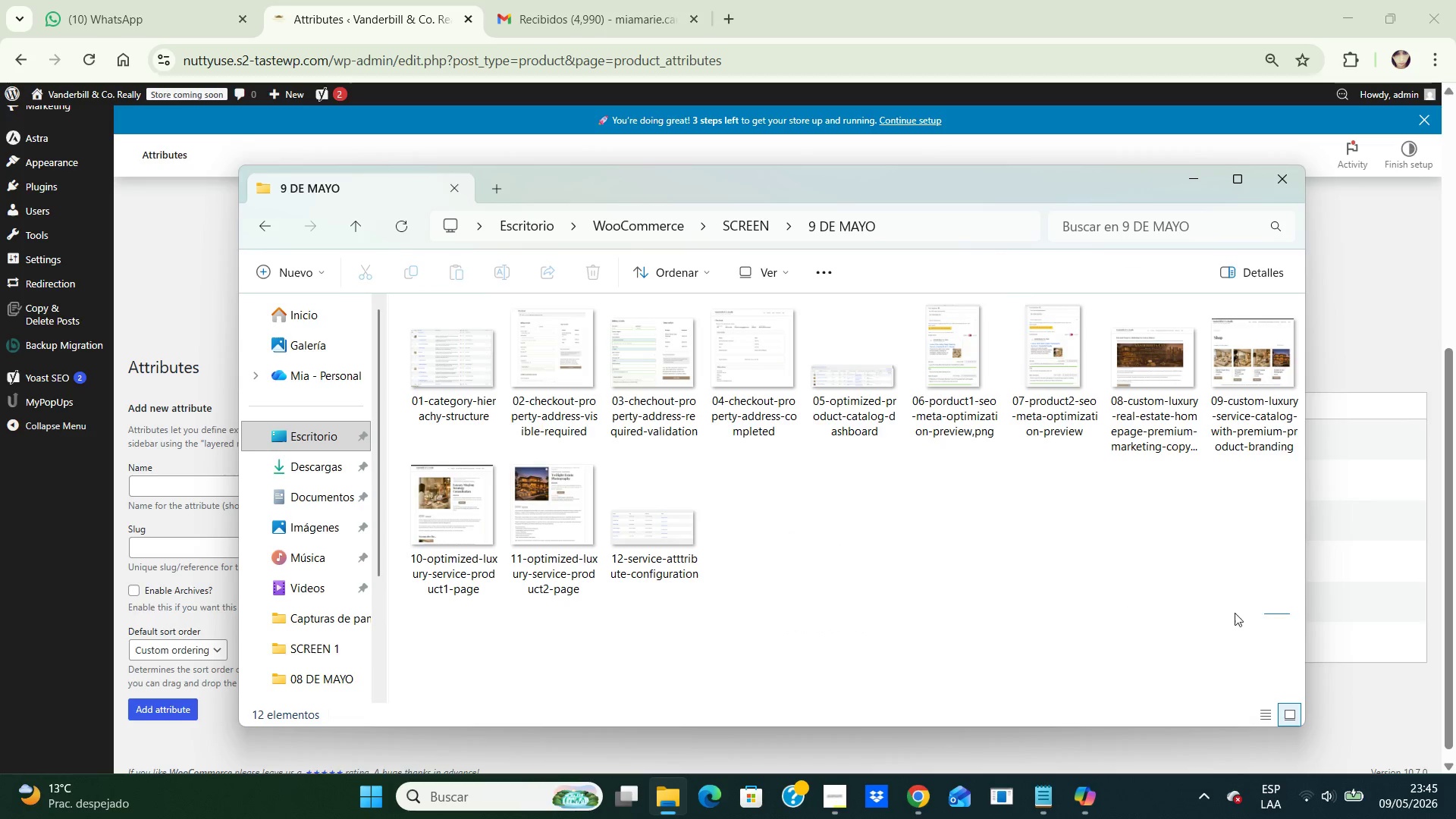 
left_click_drag(start_coordinate=[1289, 613], to_coordinate=[431, 310])
 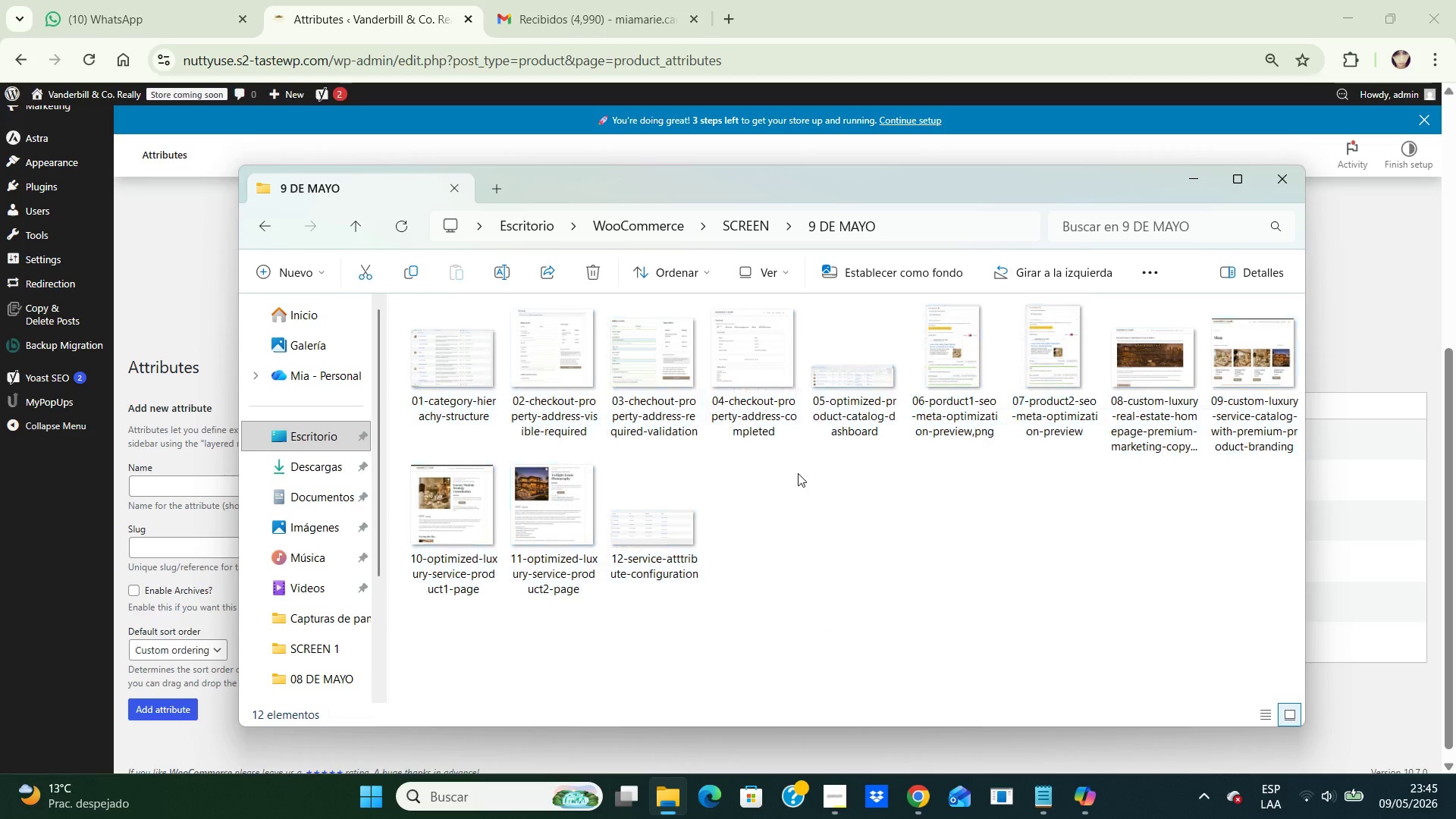 
right_click([798, 473])
 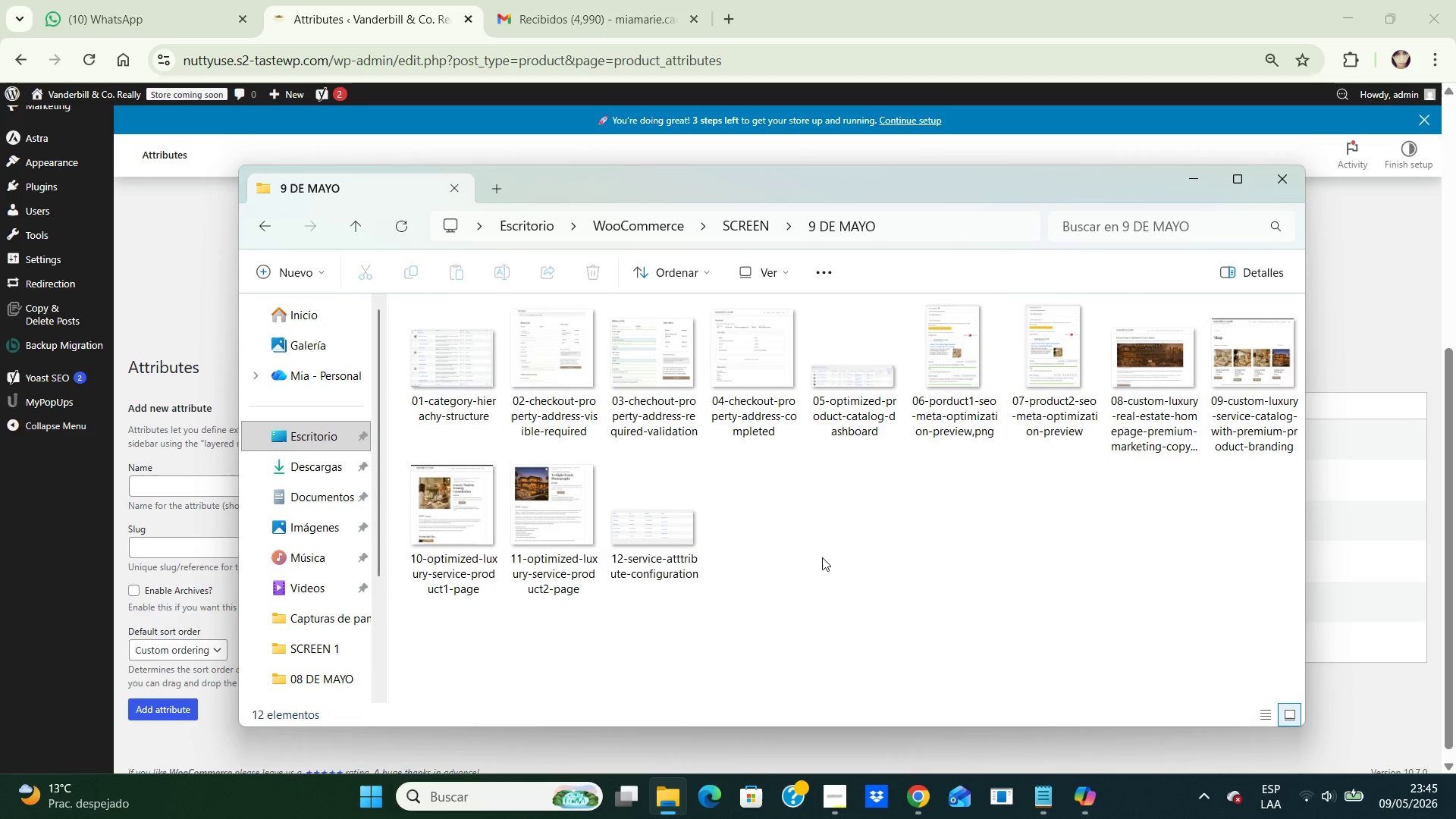 
left_click([784, 551])
 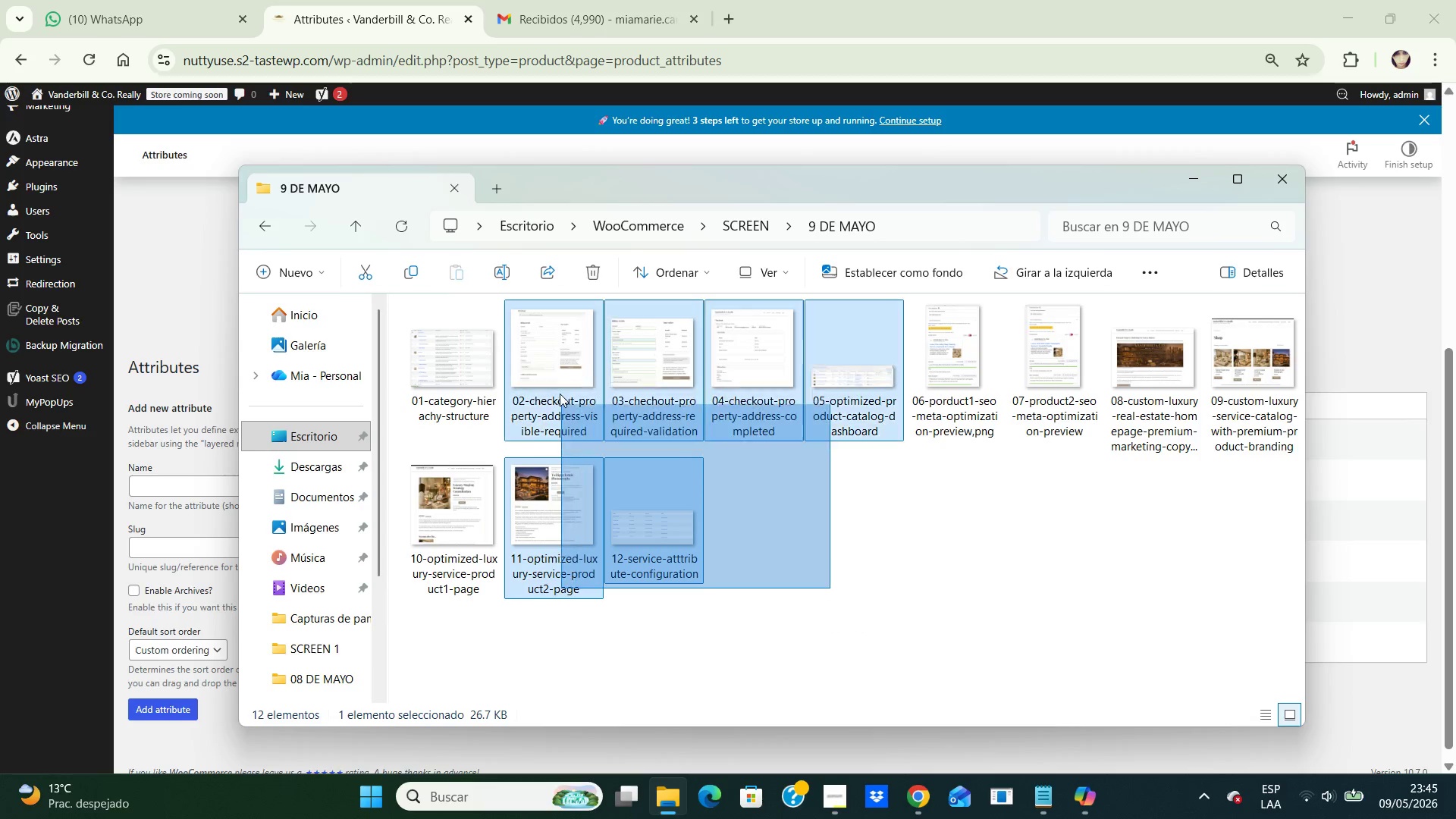 
left_click_drag(start_coordinate=[830, 588], to_coordinate=[408, 299])
 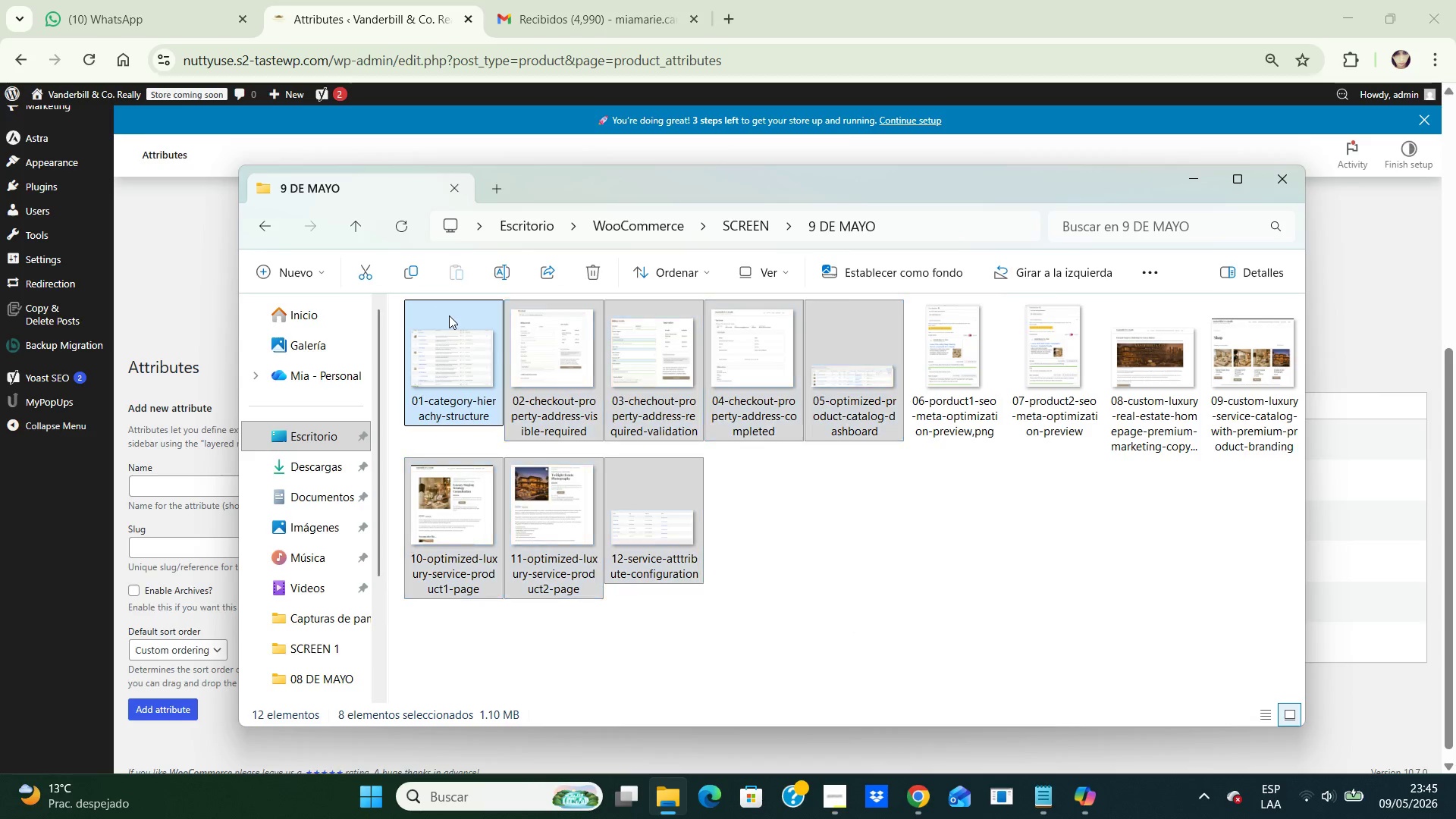 
right_click([447, 315])
 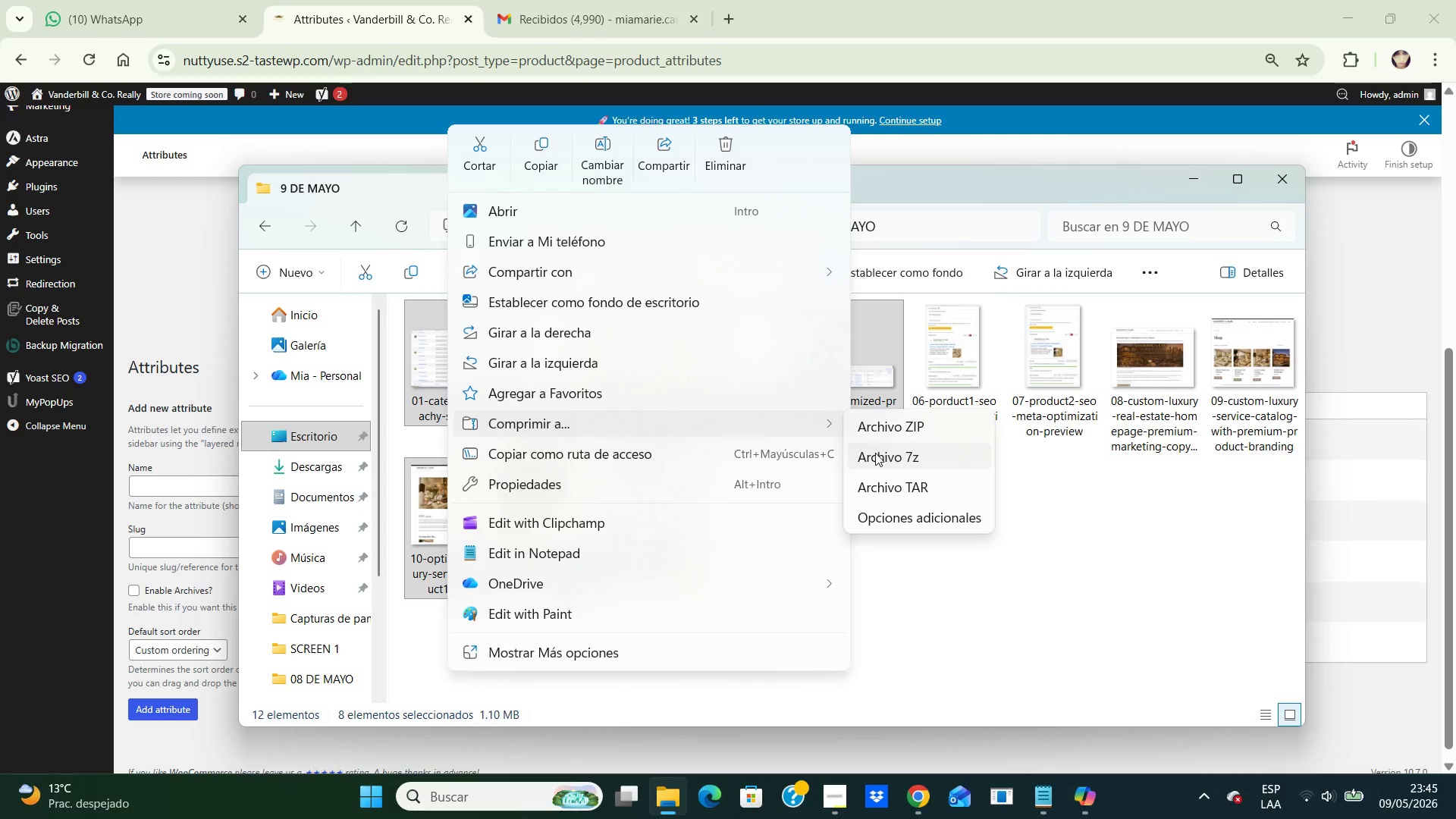 
left_click([880, 430])
 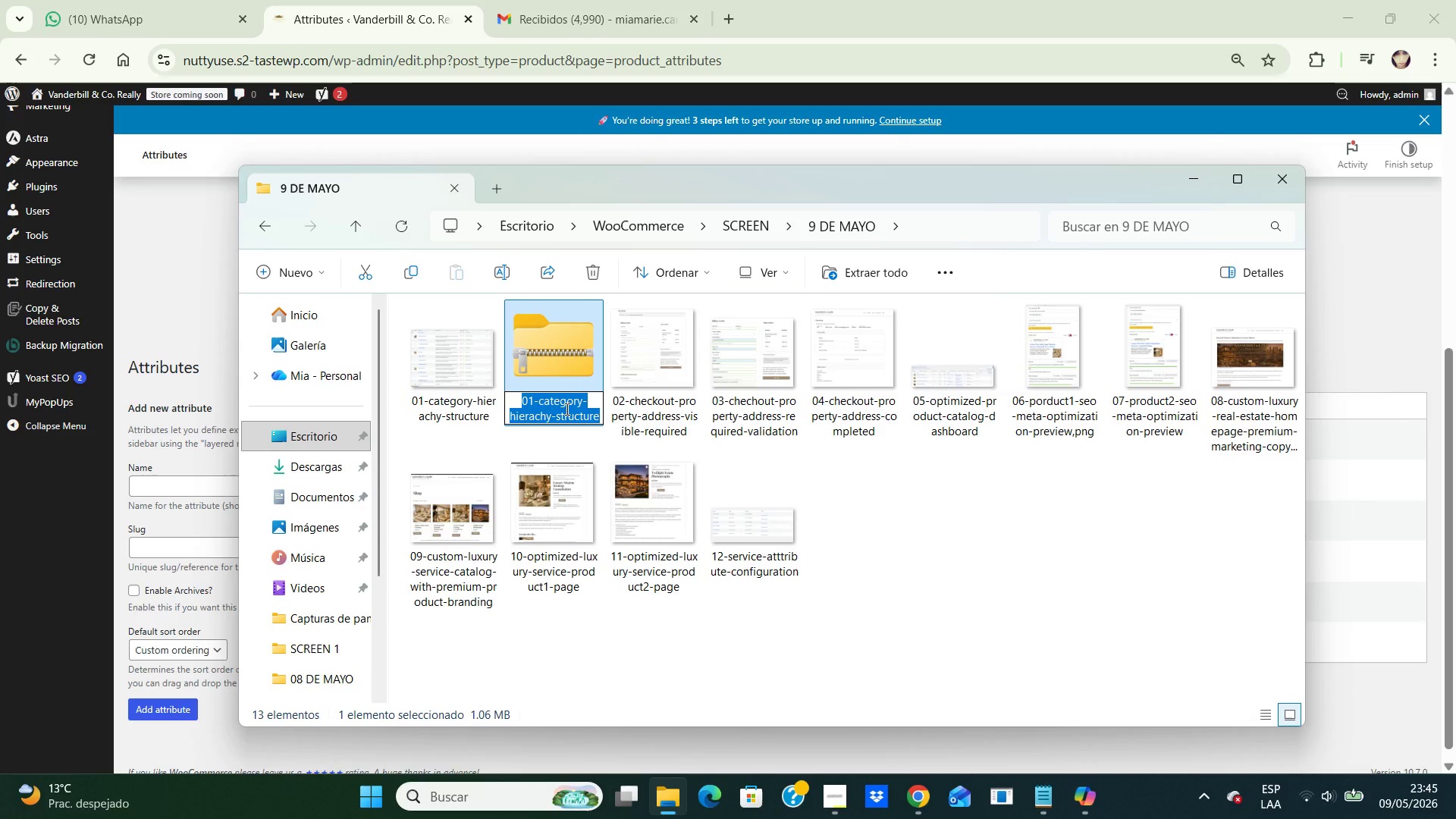 
wait(5.47)
 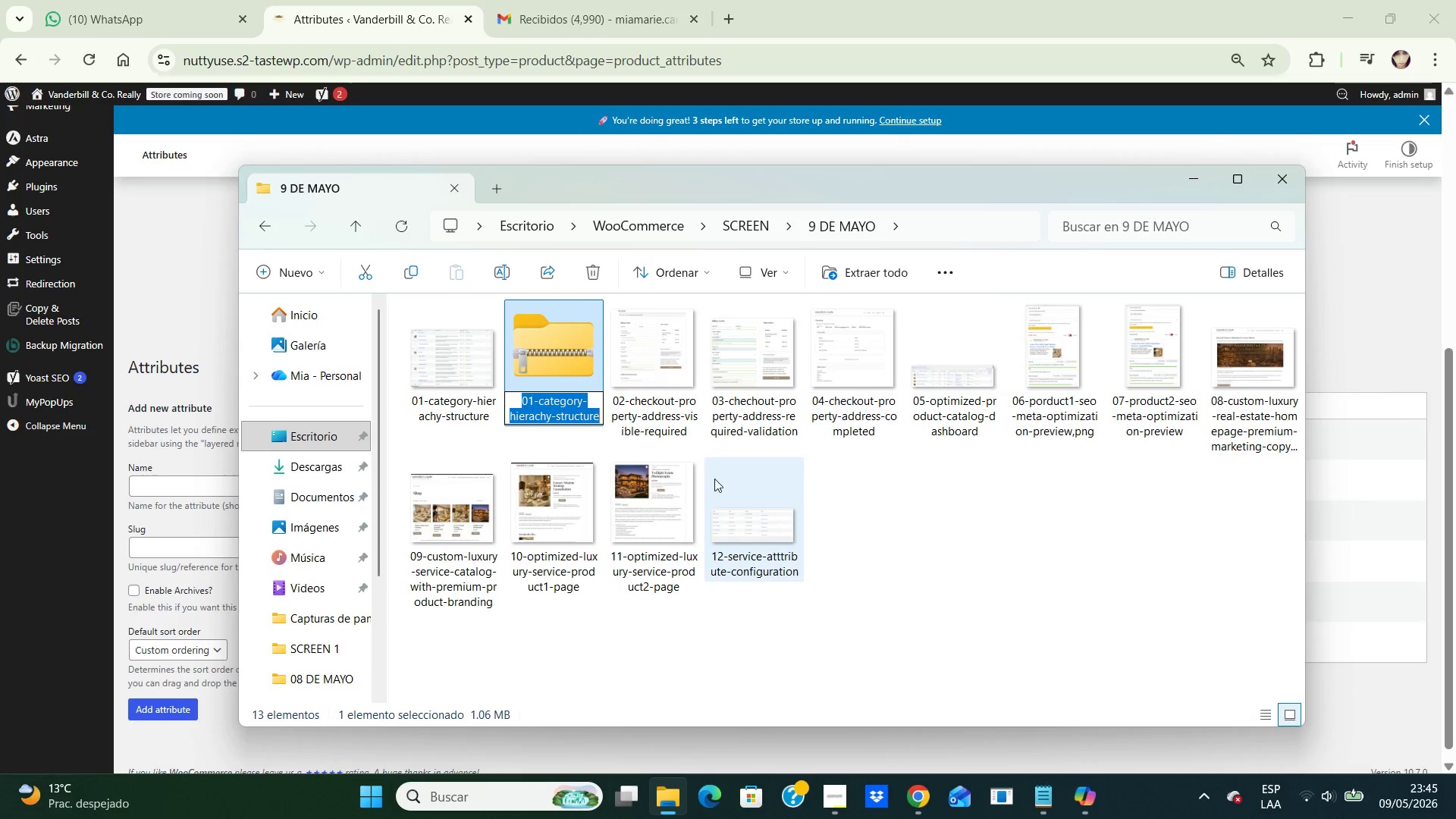 
type(vanderbill-co-realty-woocommerce-luxury-sertvices-project-zip)
 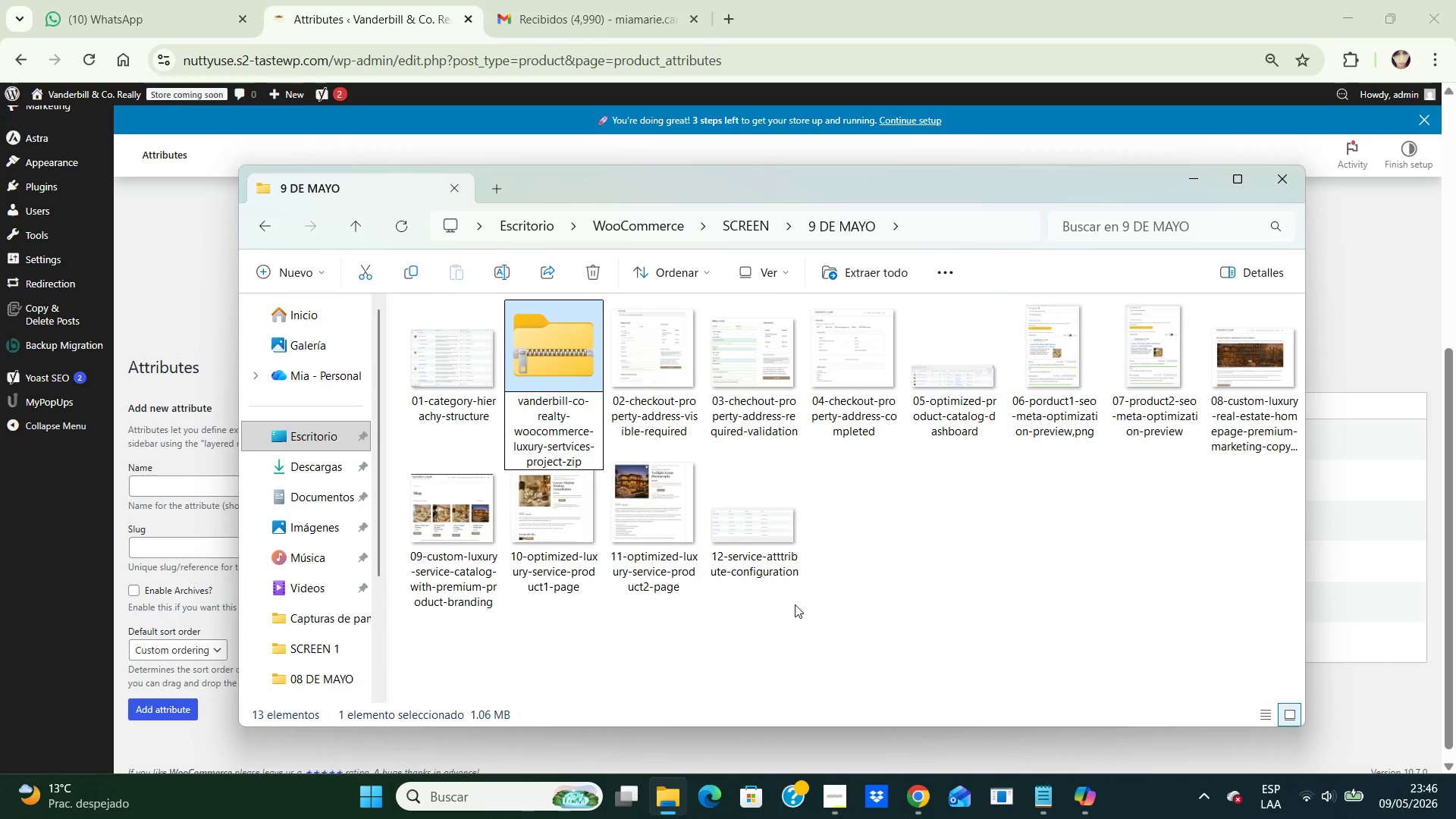 